 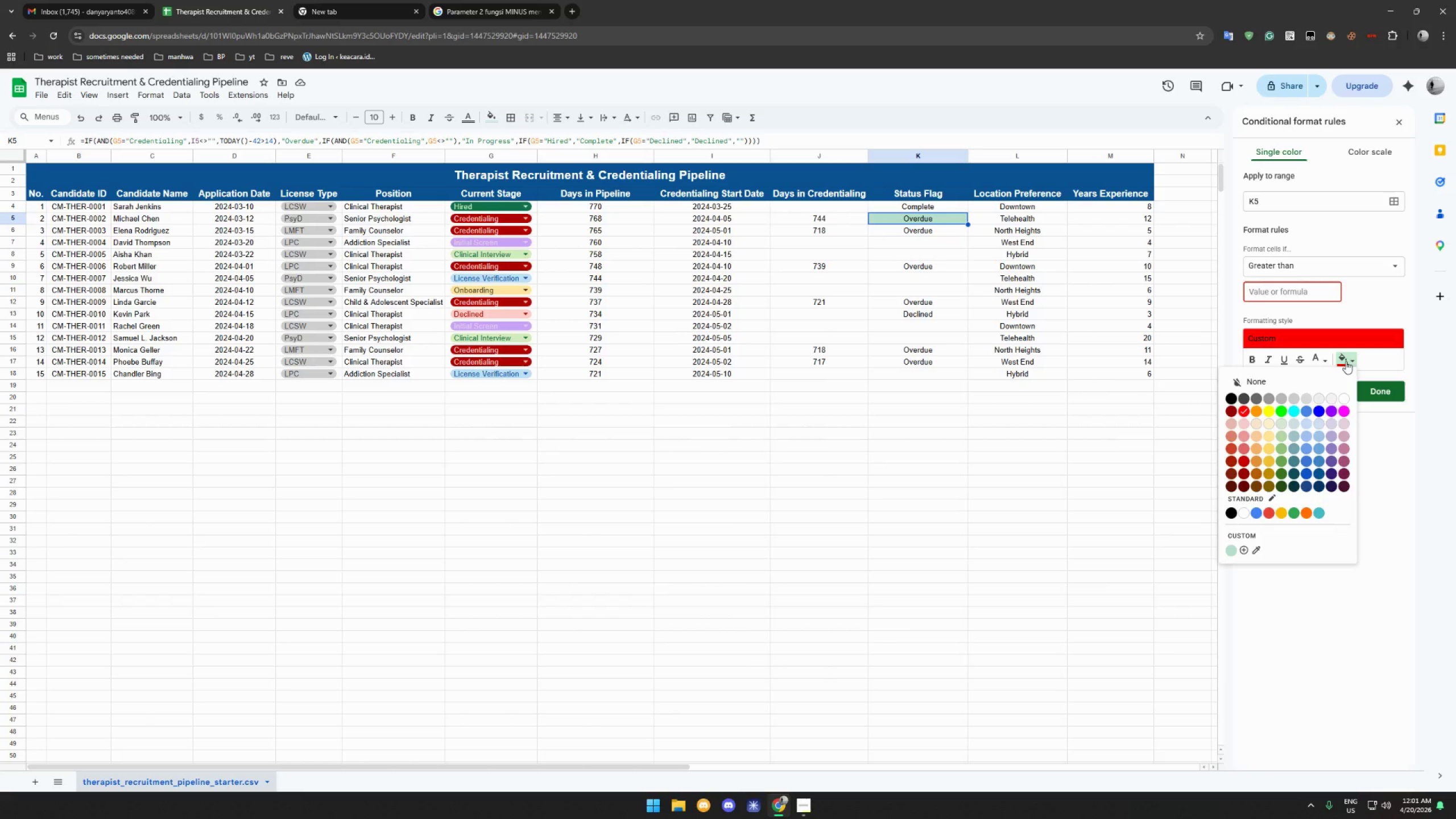 
left_click([1243, 461])
 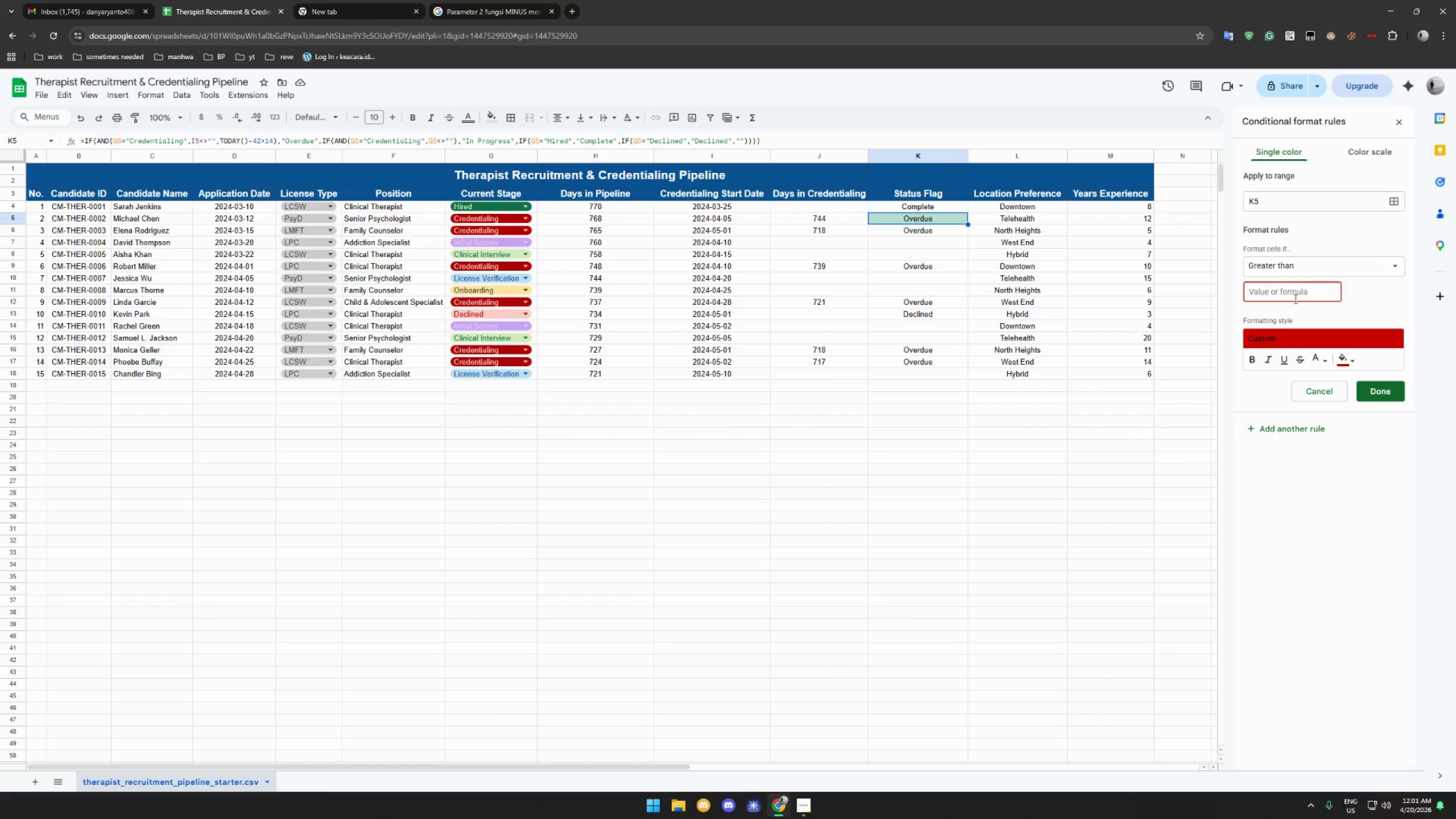 
left_click([1296, 295])
 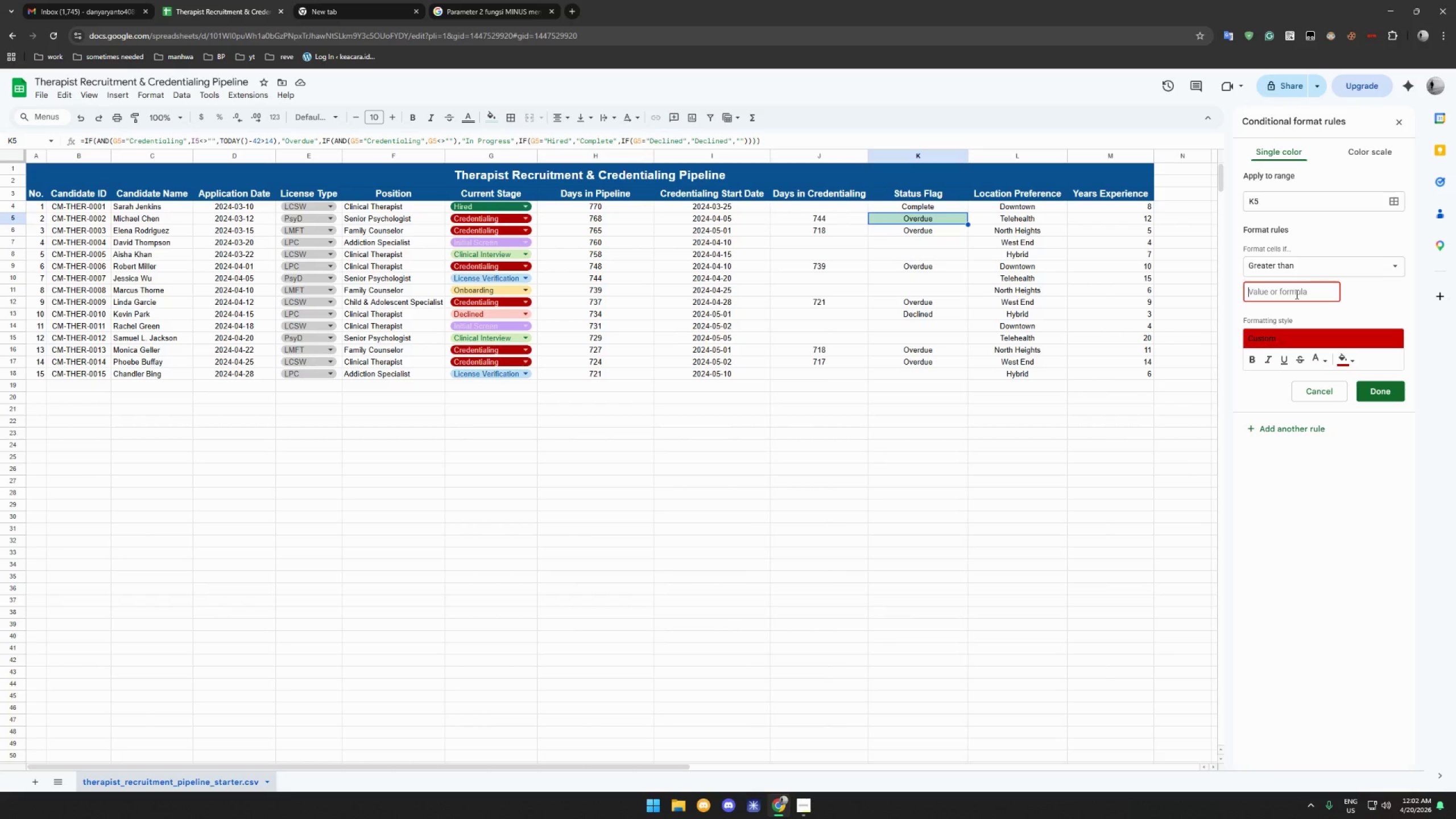 
wait(22.3)
 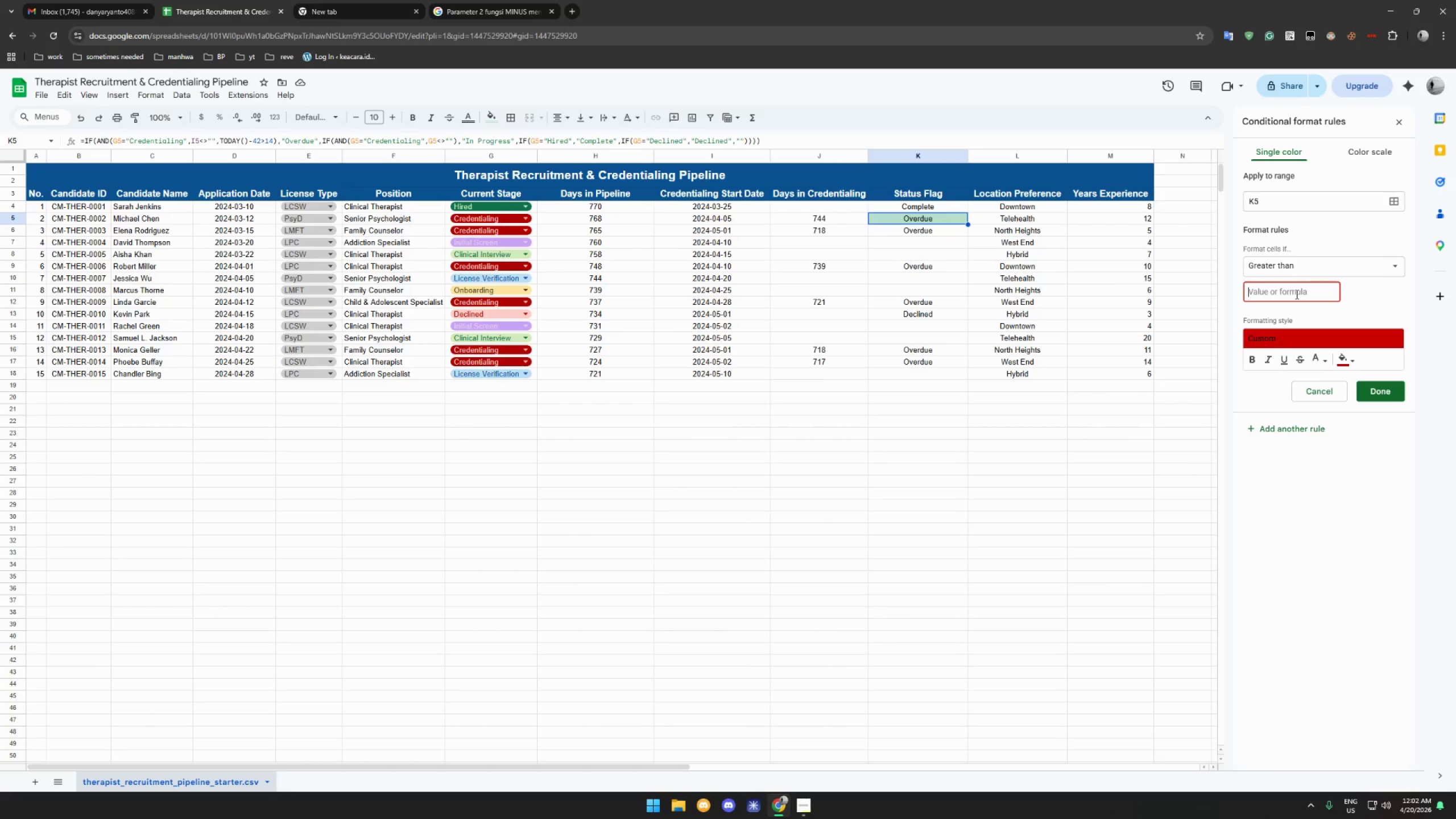 
type(=a)
key(Backspace)
type(AND($)
 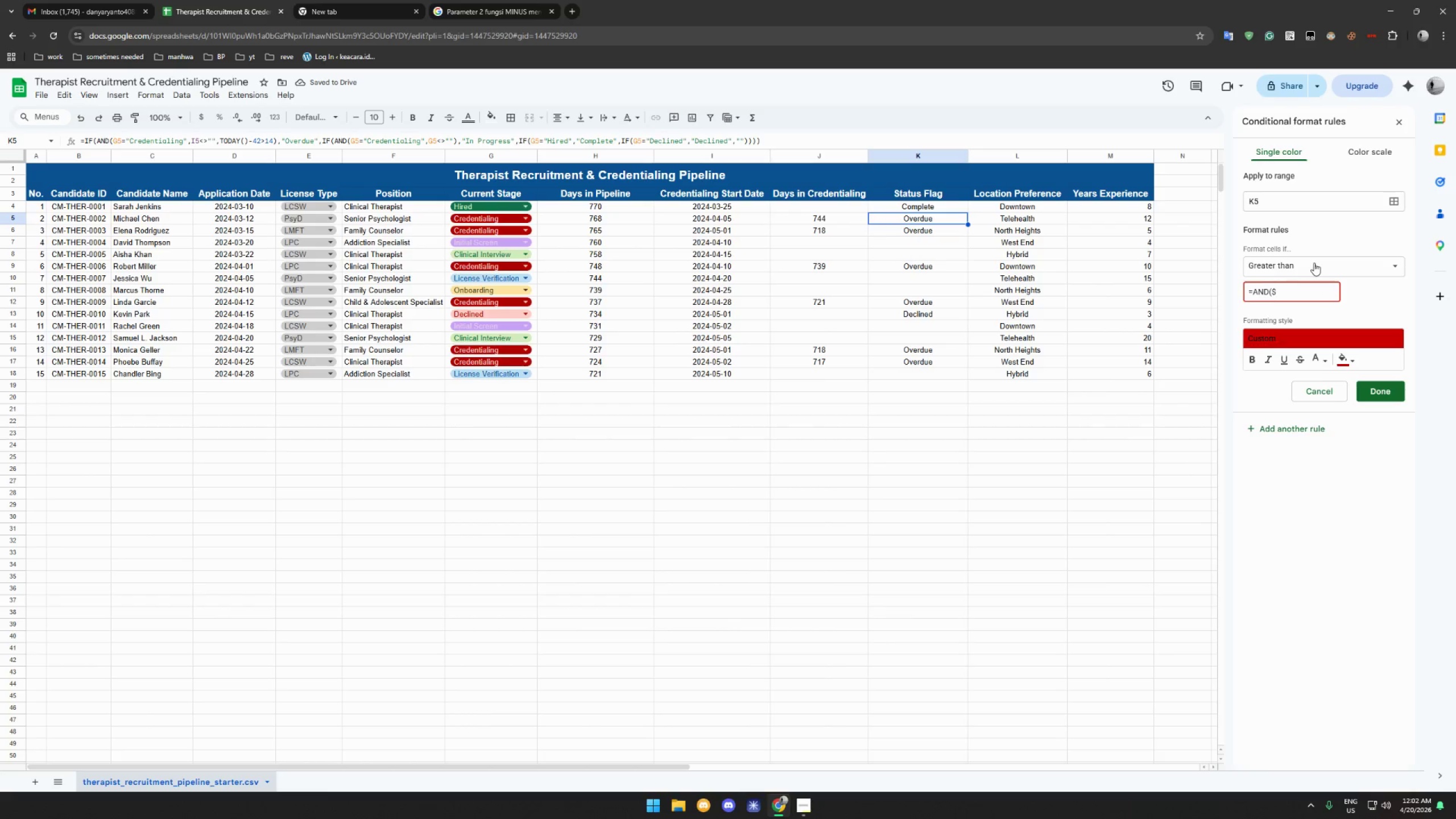 
wait(32.92)
 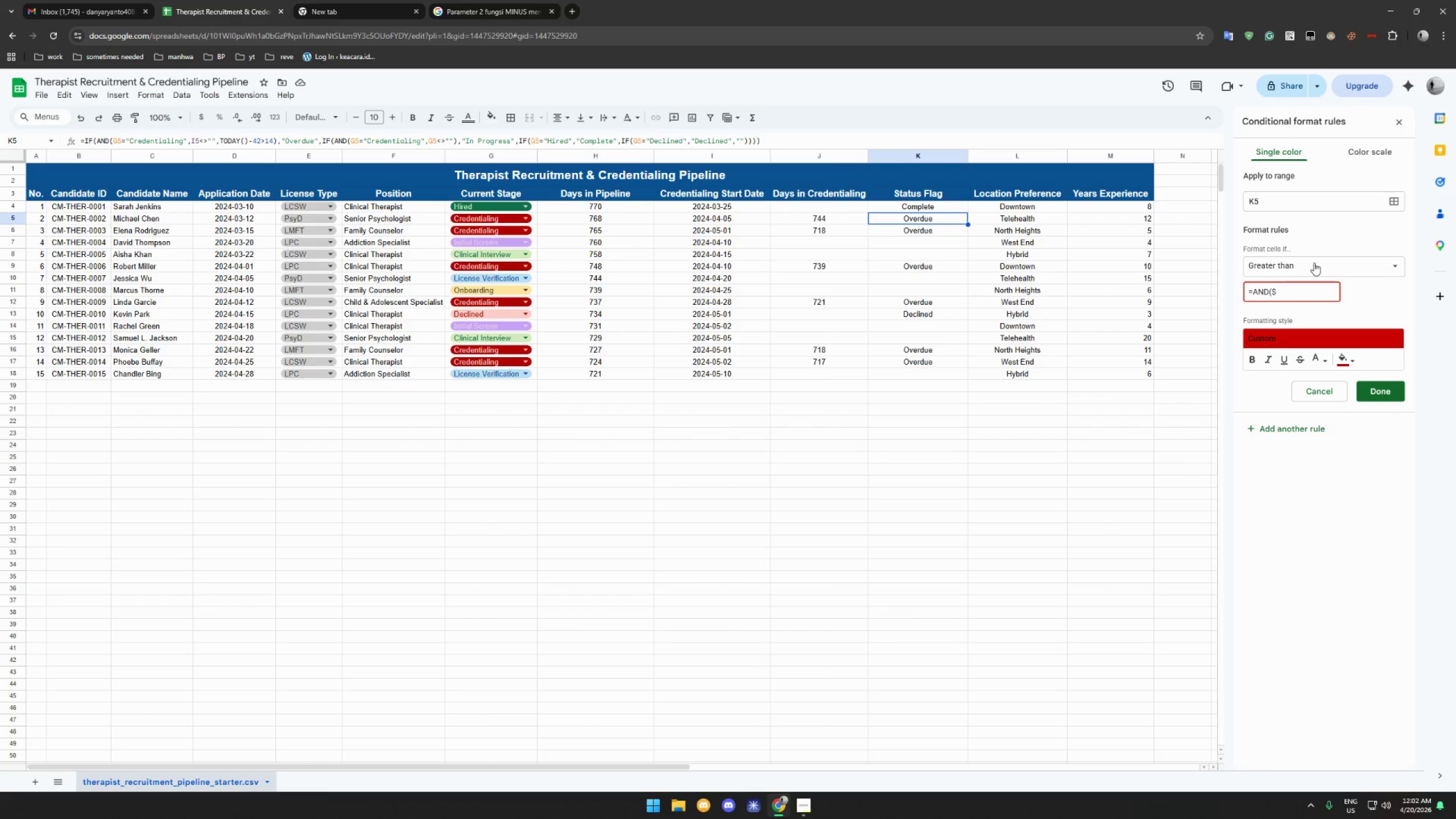 
type(G3)
key(Backspace)
type(4)
 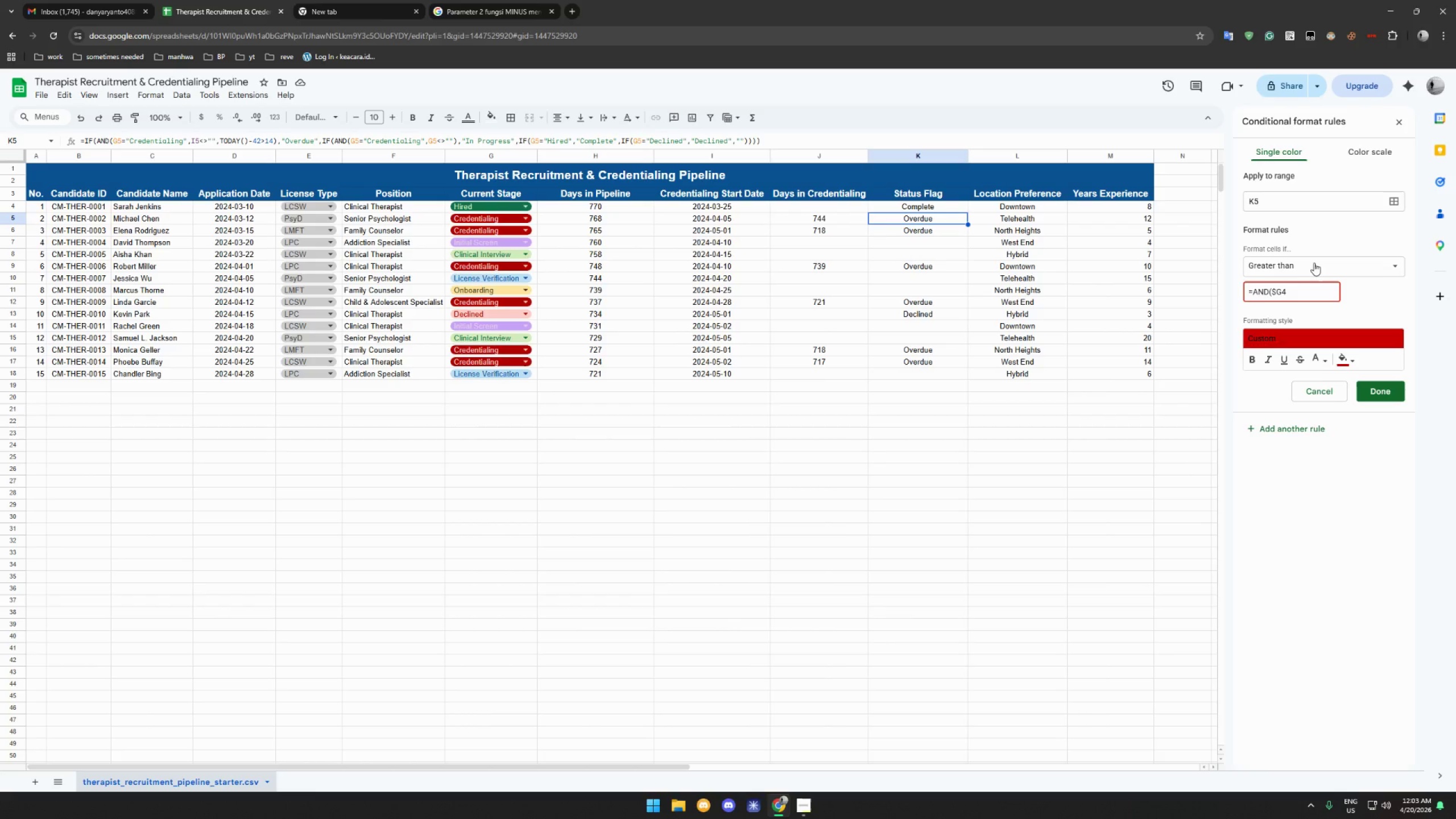 
wait(5.11)
 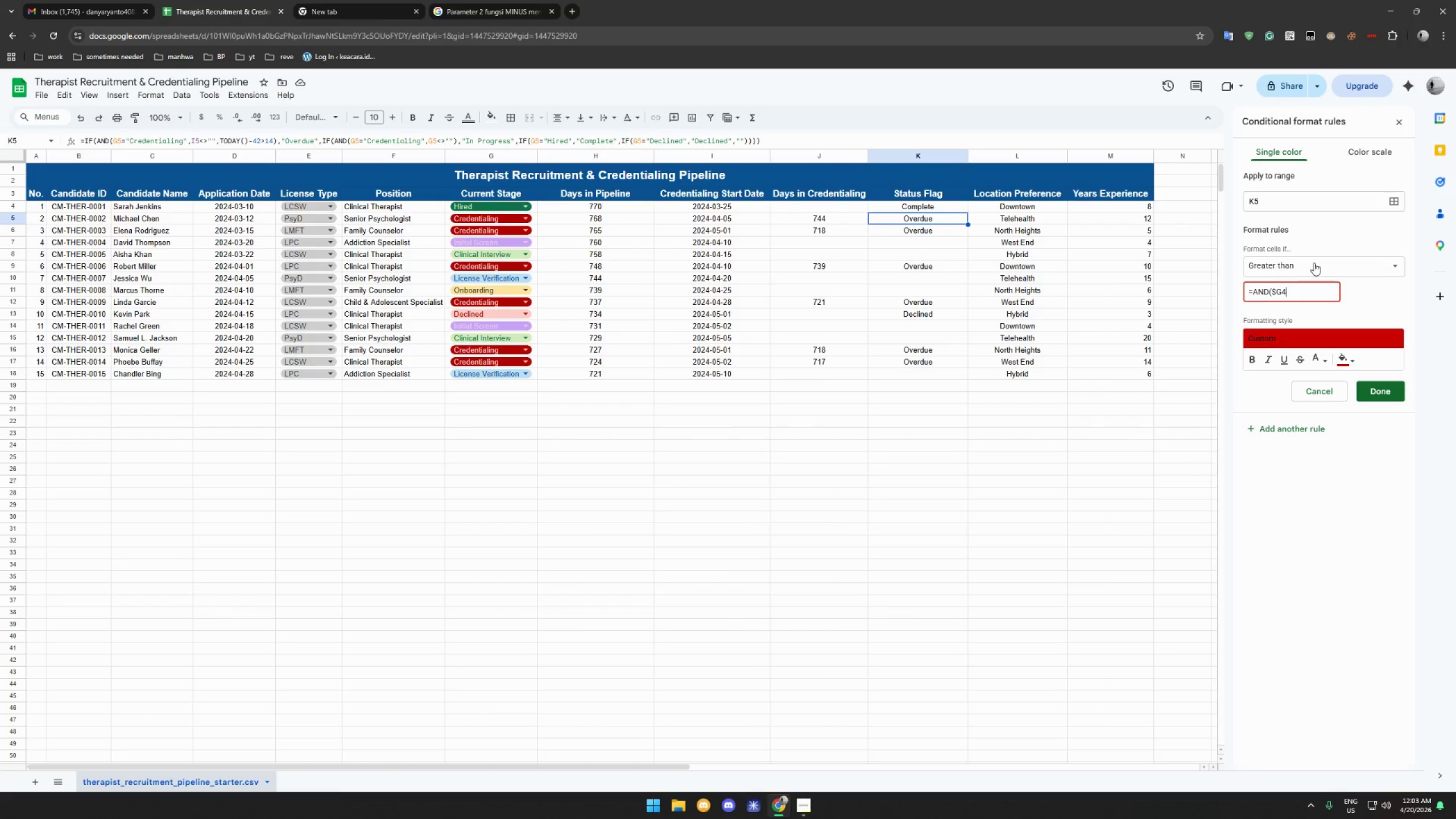 
type(="c)
key(Backspace)
type(Credentialing",)
 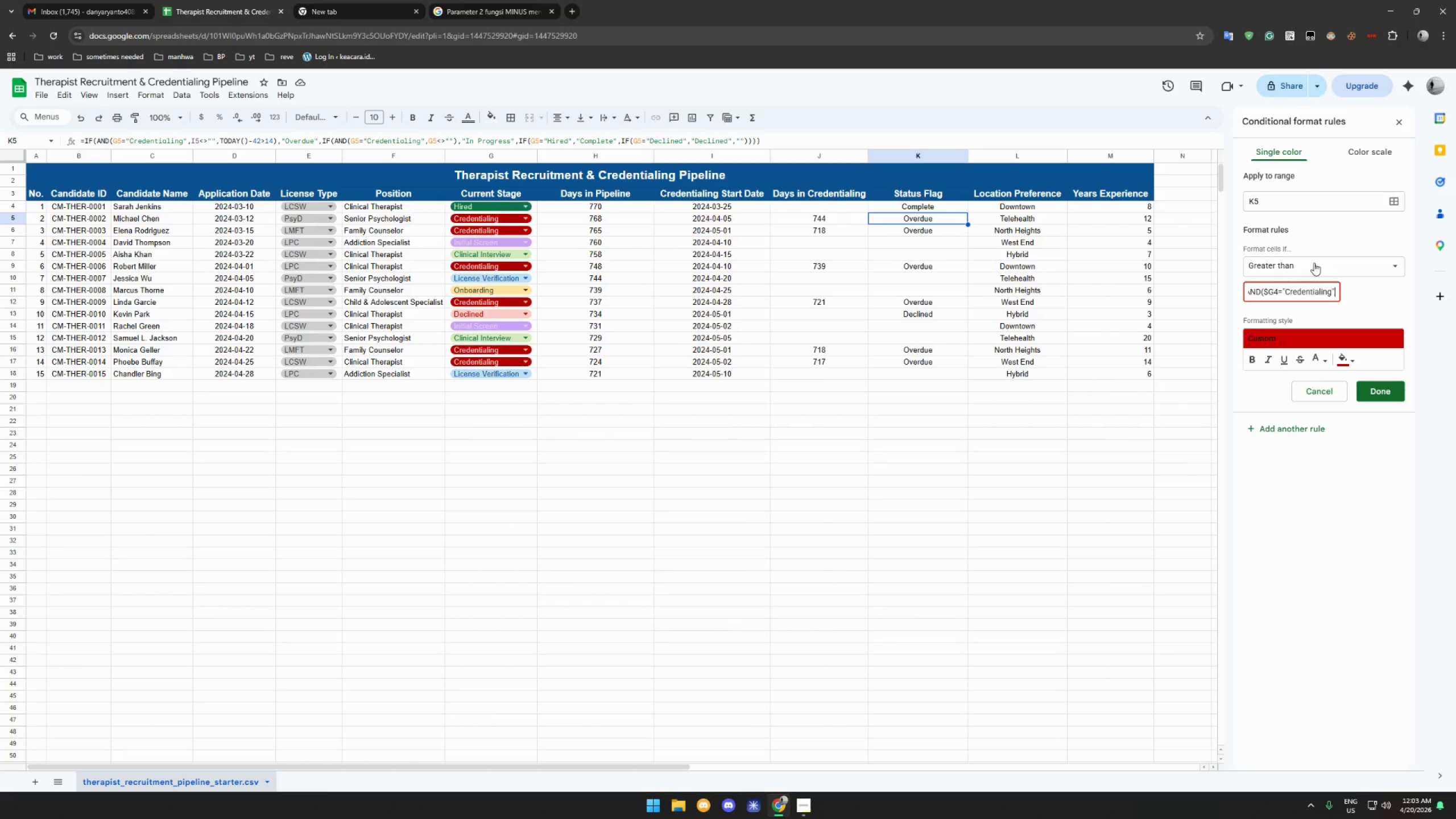 
key(Shift+4)
 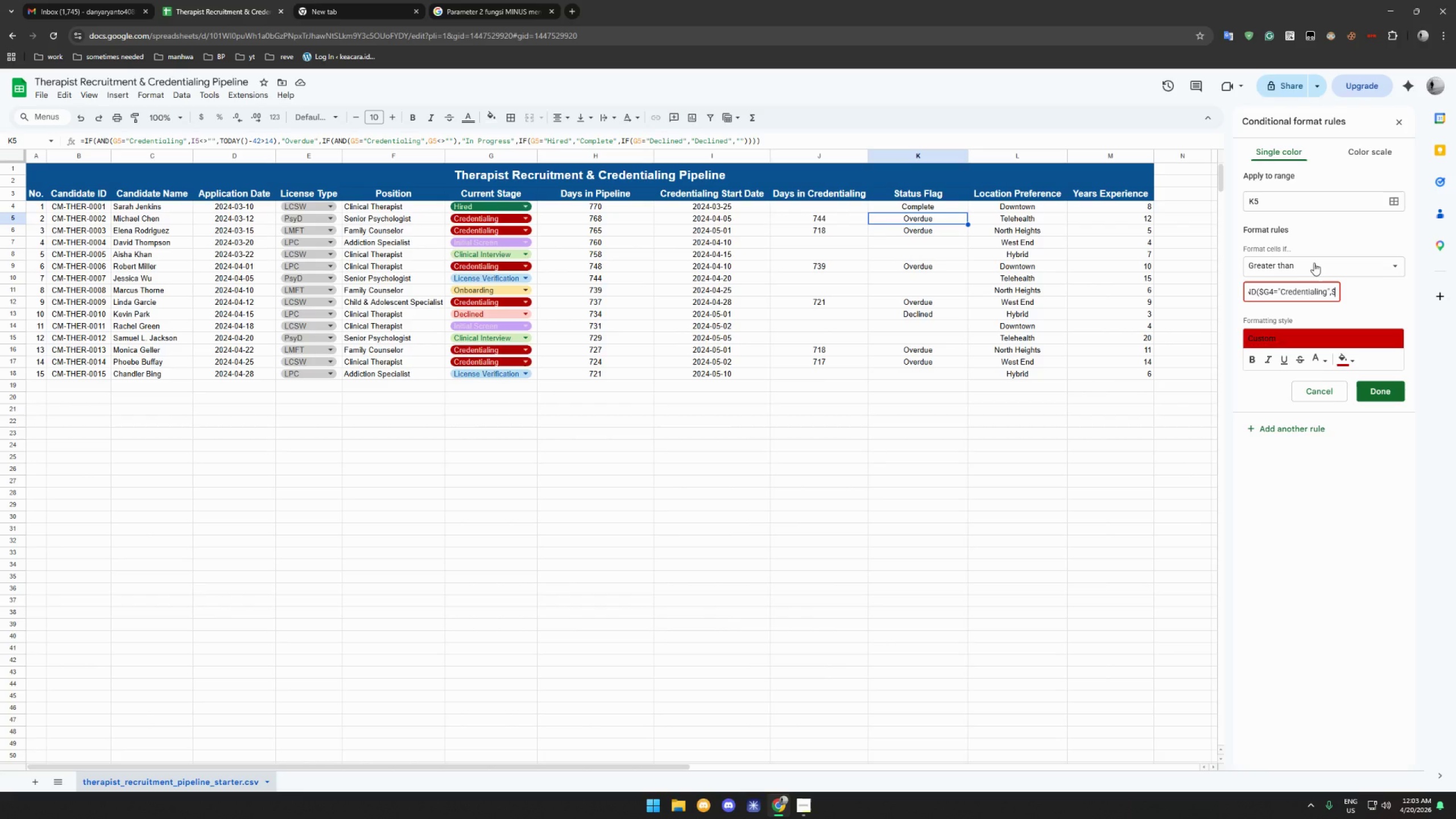 
wait(18.12)
 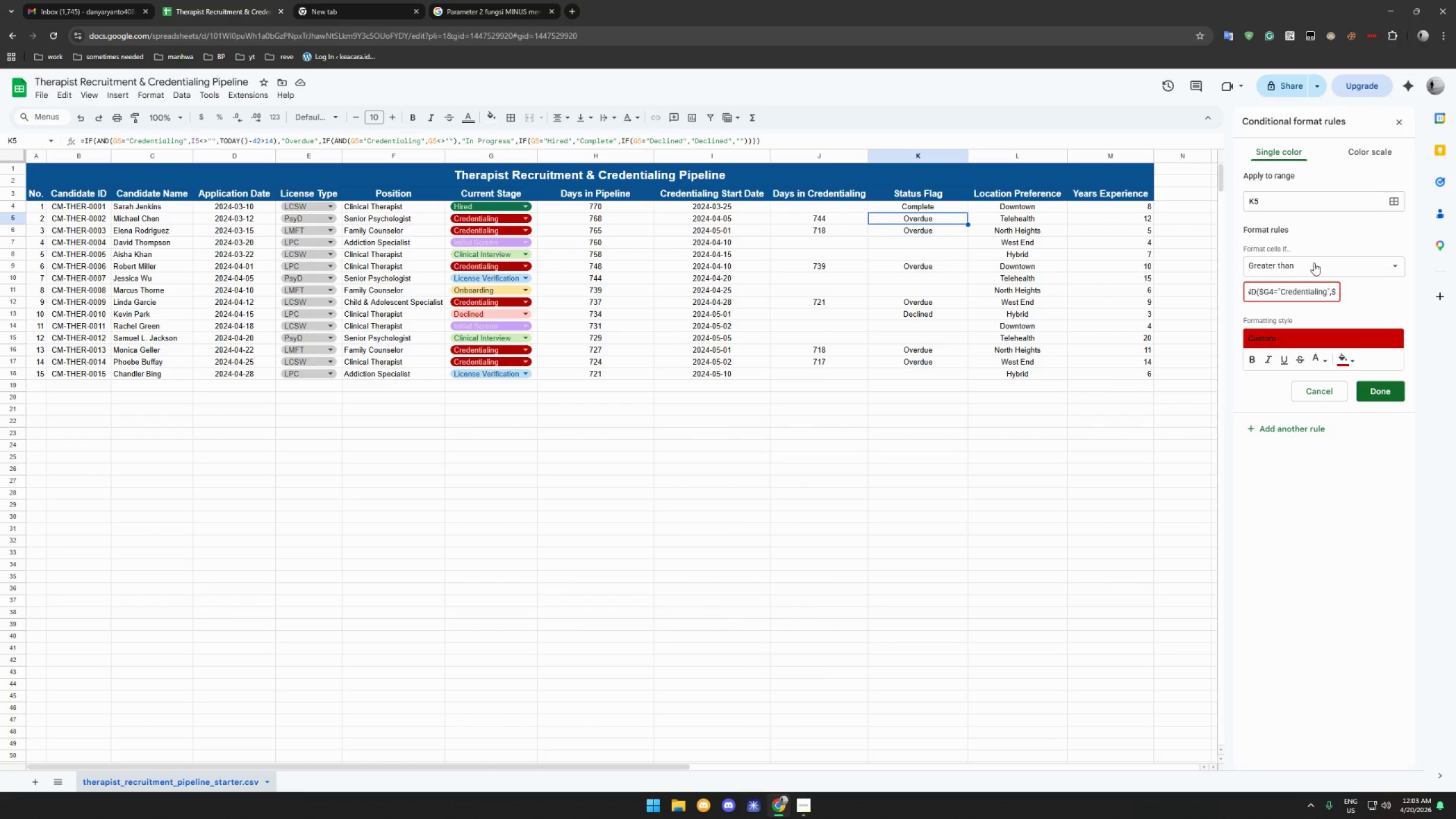 
type(I4)
 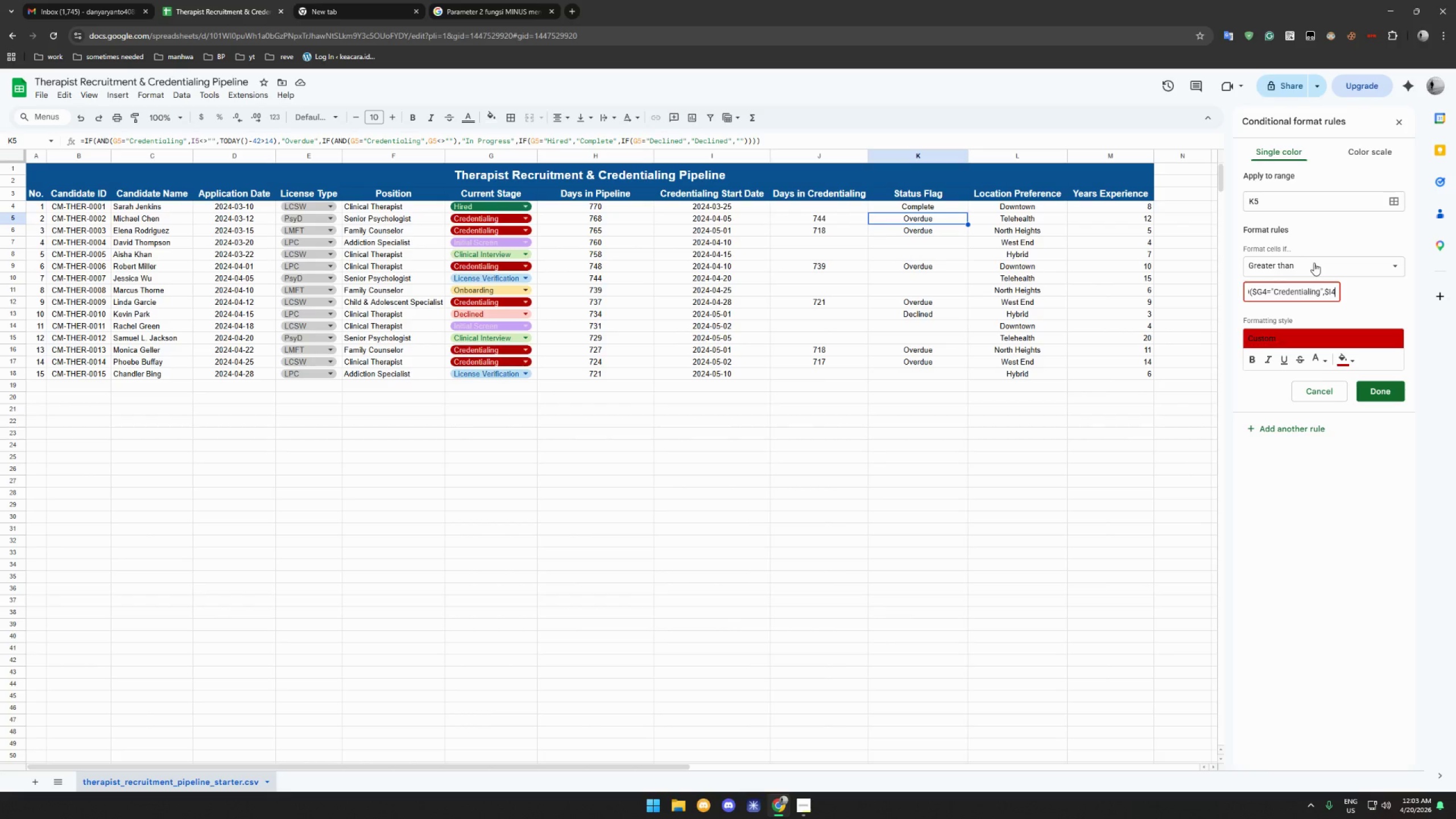 
hold_key(key=ShiftRight, duration=0.42)
 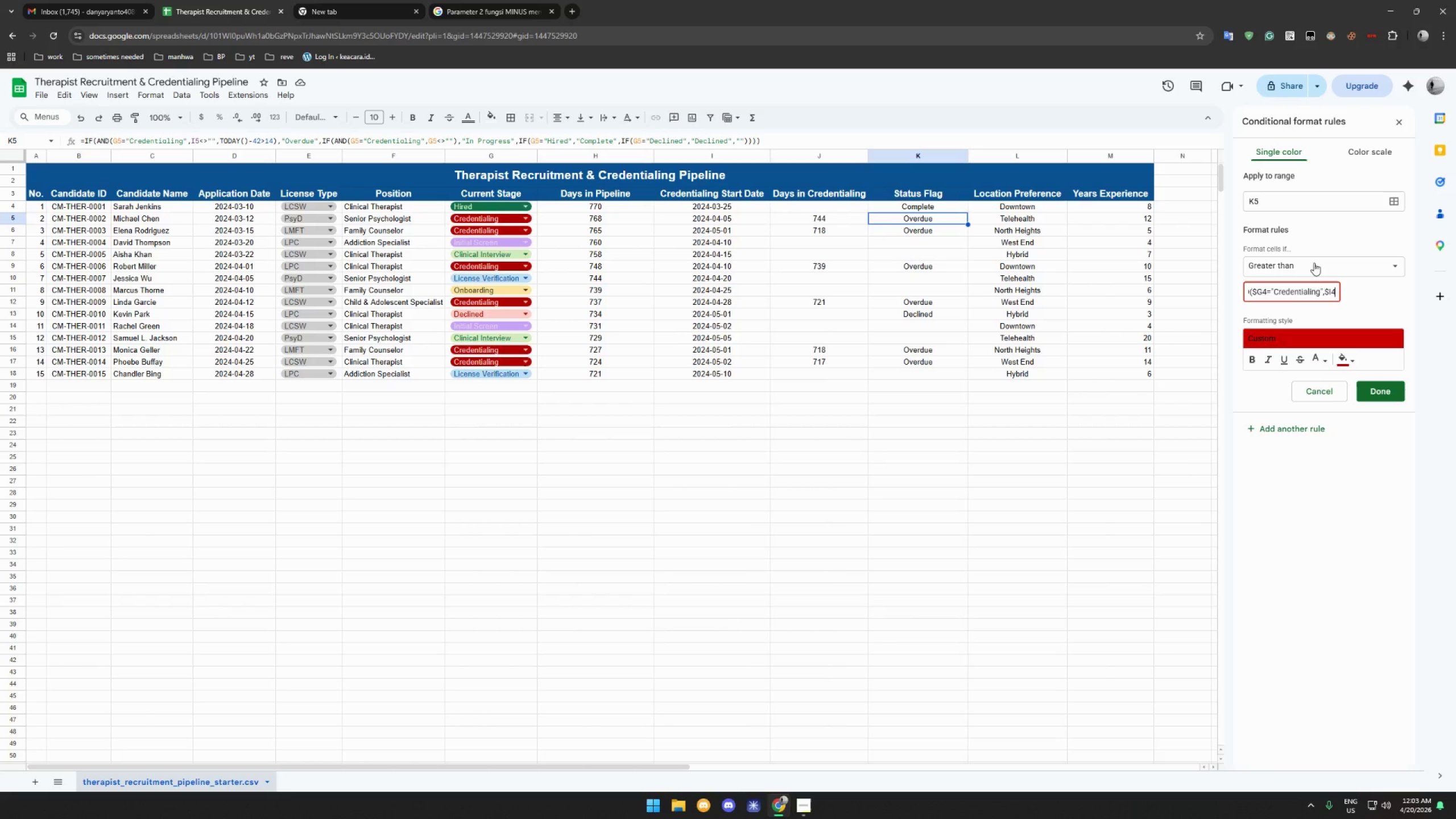 
type(<>"",(TODAY()-I4))
 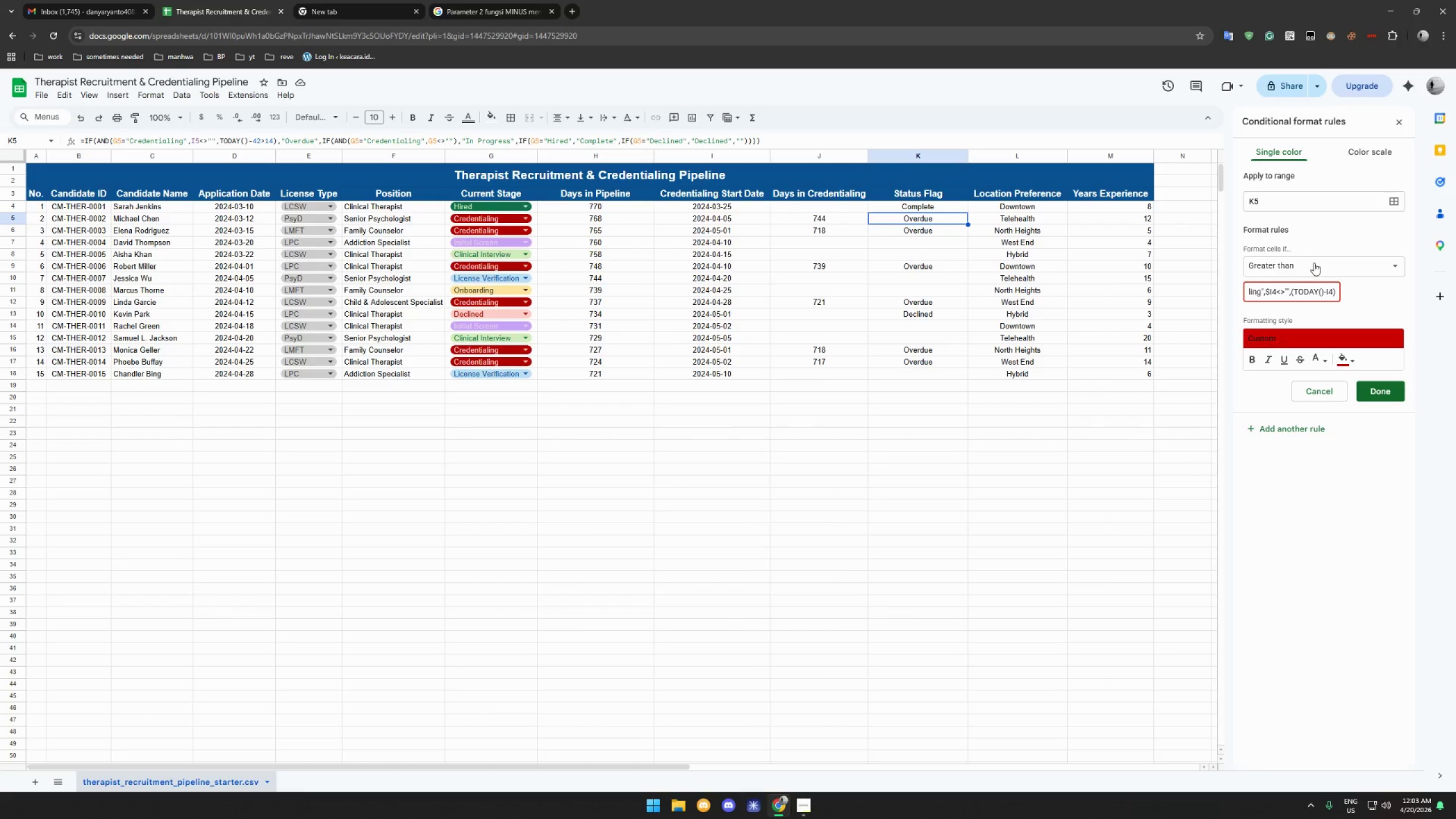 
type(>14))
 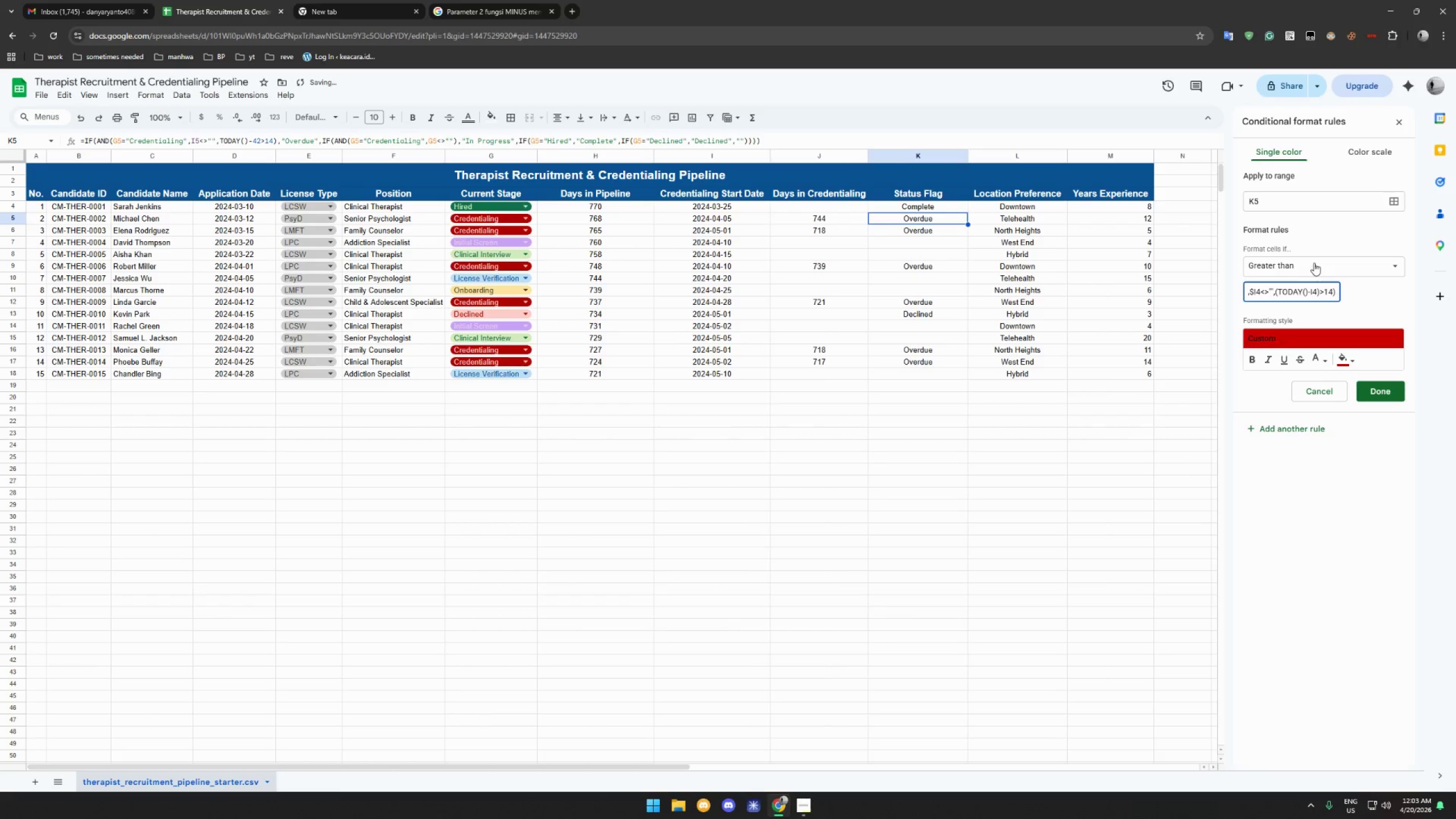 
wait(6.02)
 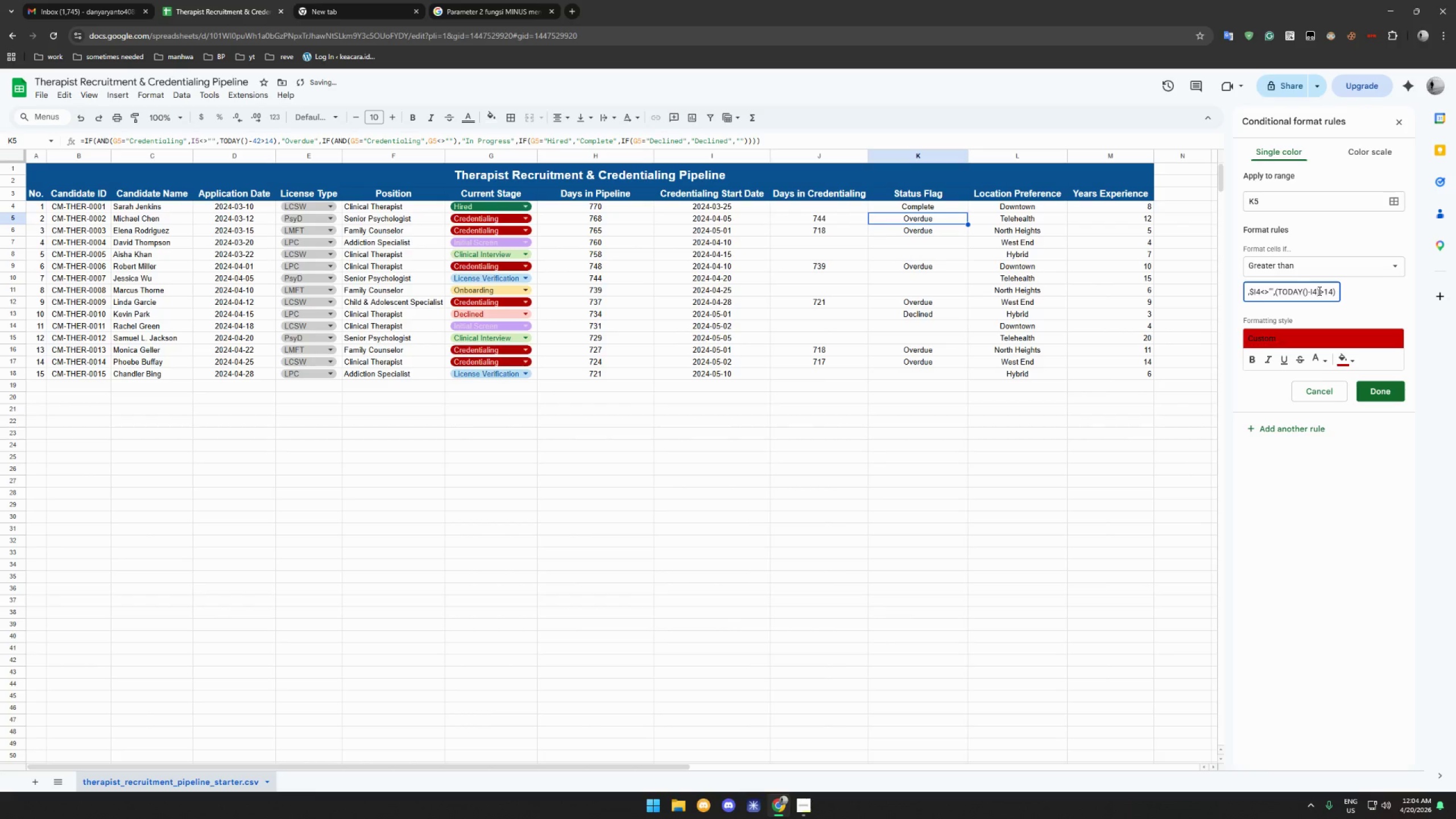 
left_click([1310, 291])
 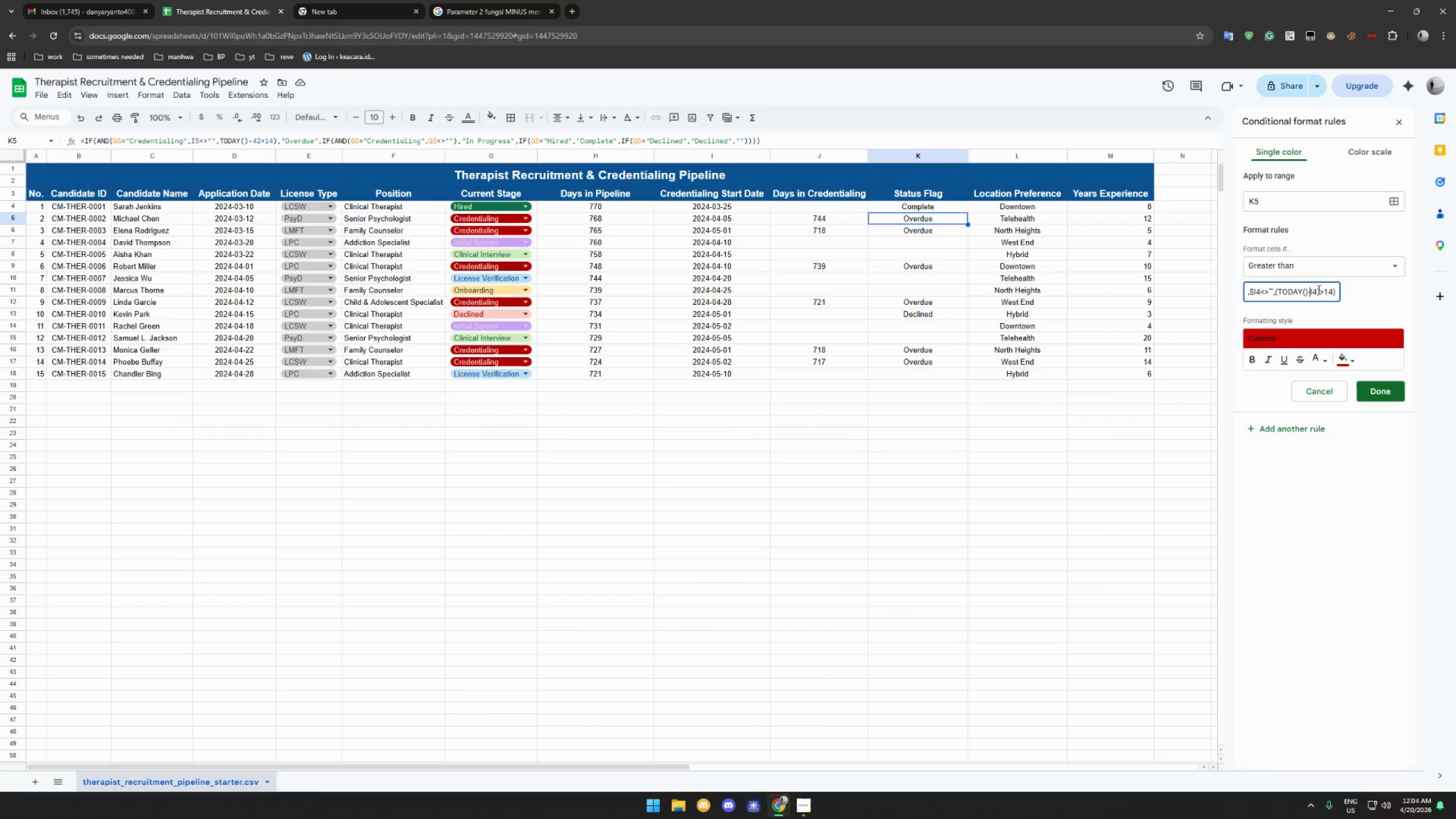 
key(Shift+4)
 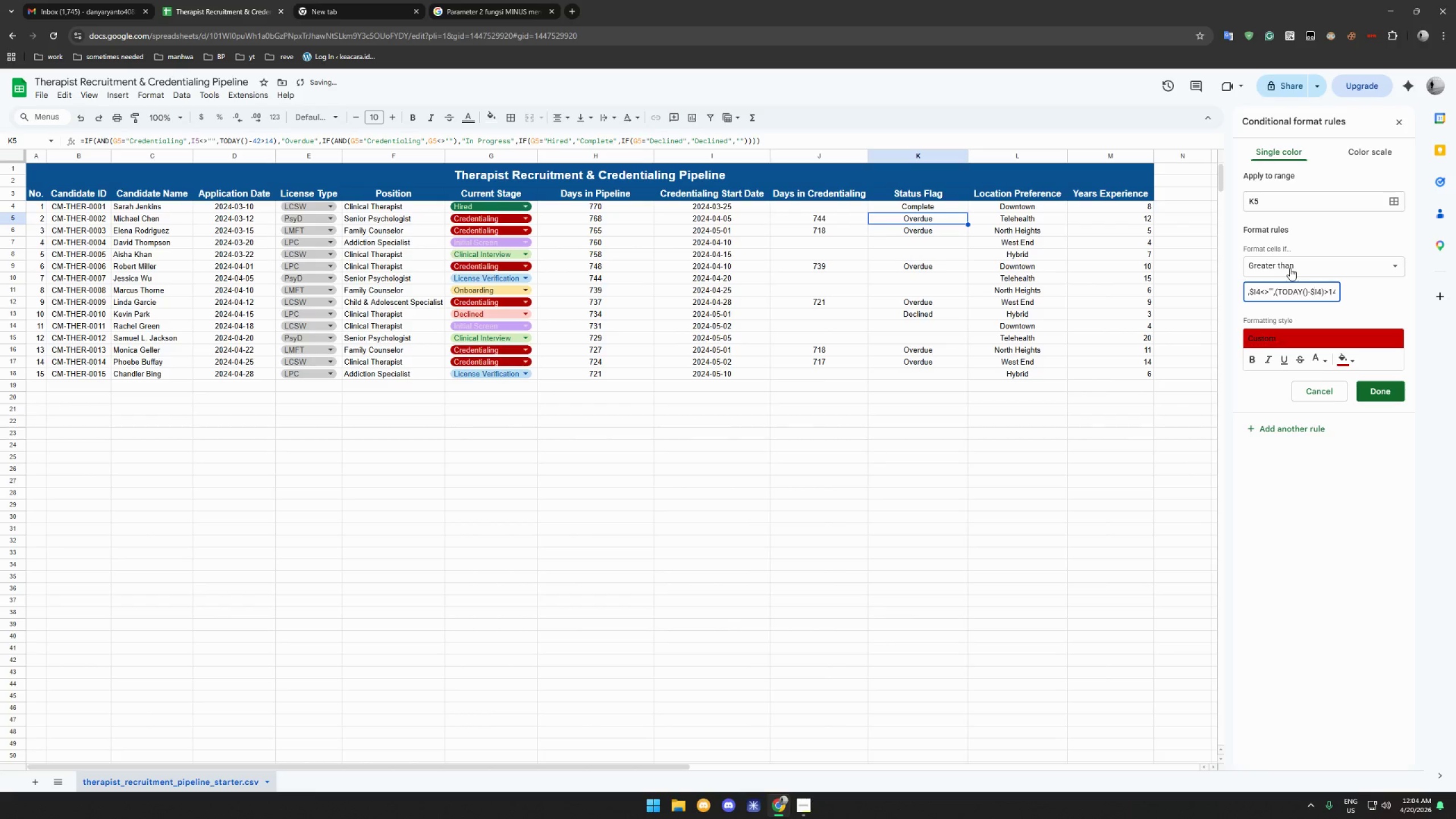 
left_click([1290, 268])
 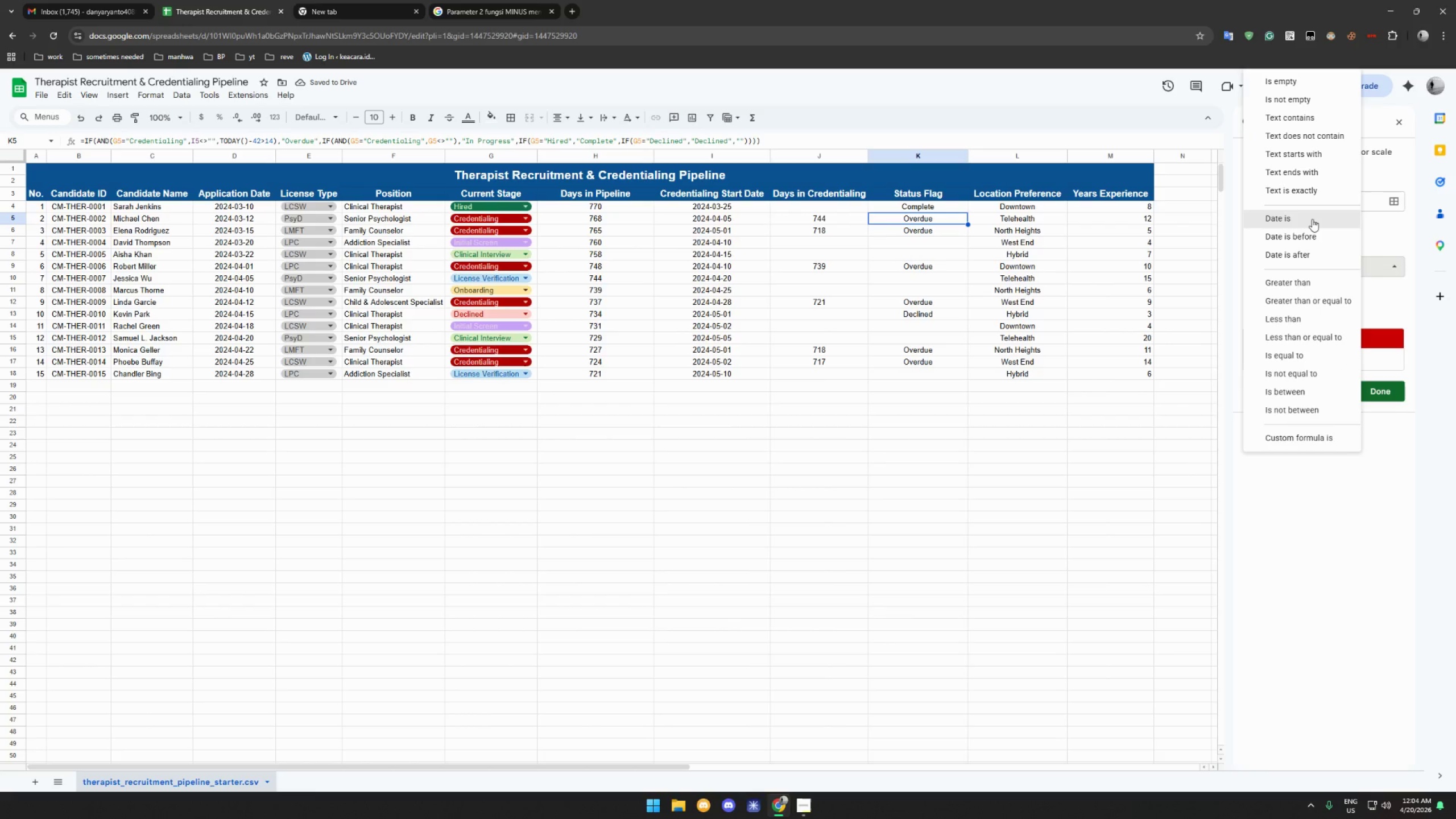 
wait(8.14)
 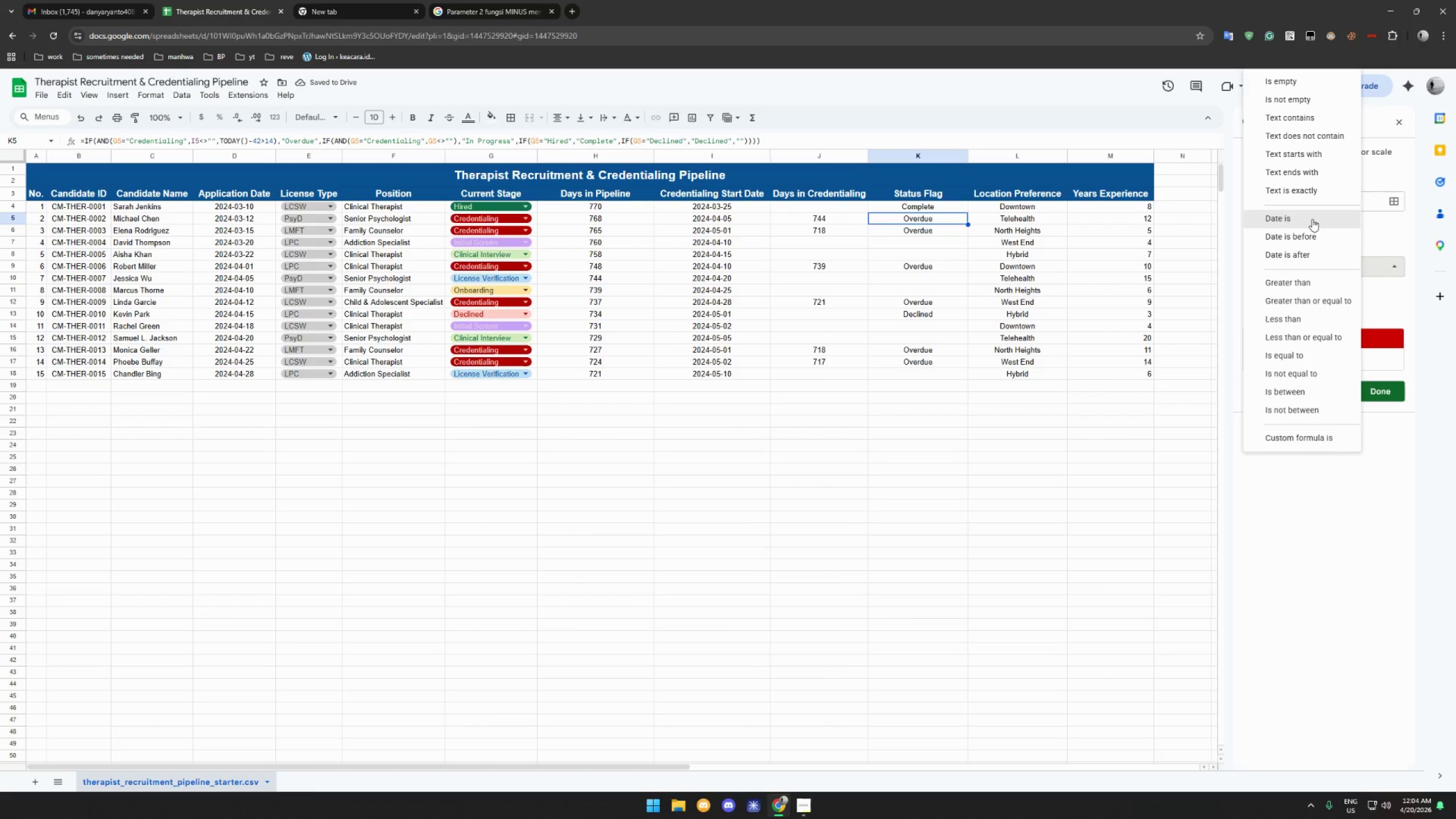 
left_click([1305, 250])
 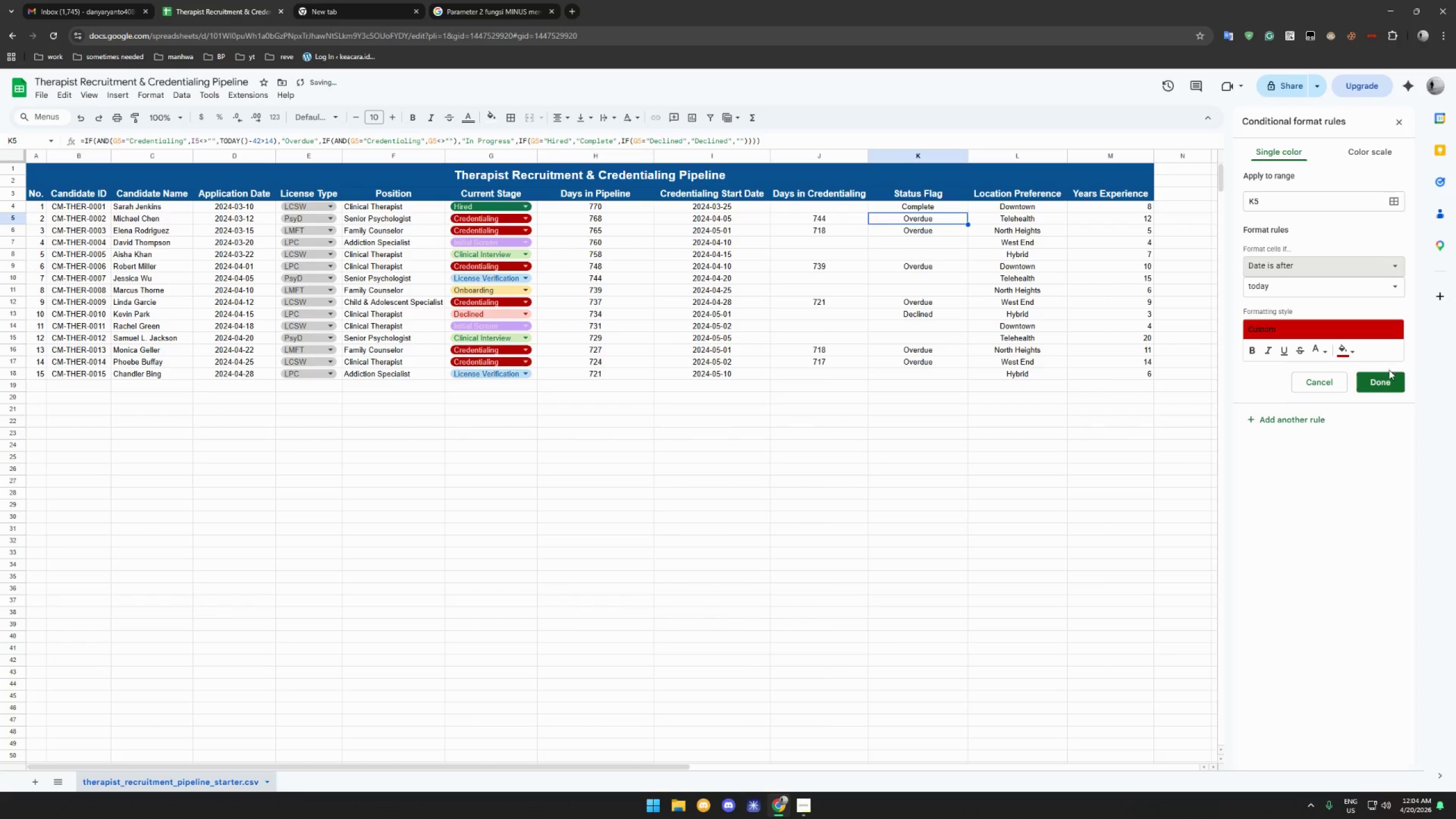 
left_click([1389, 382])
 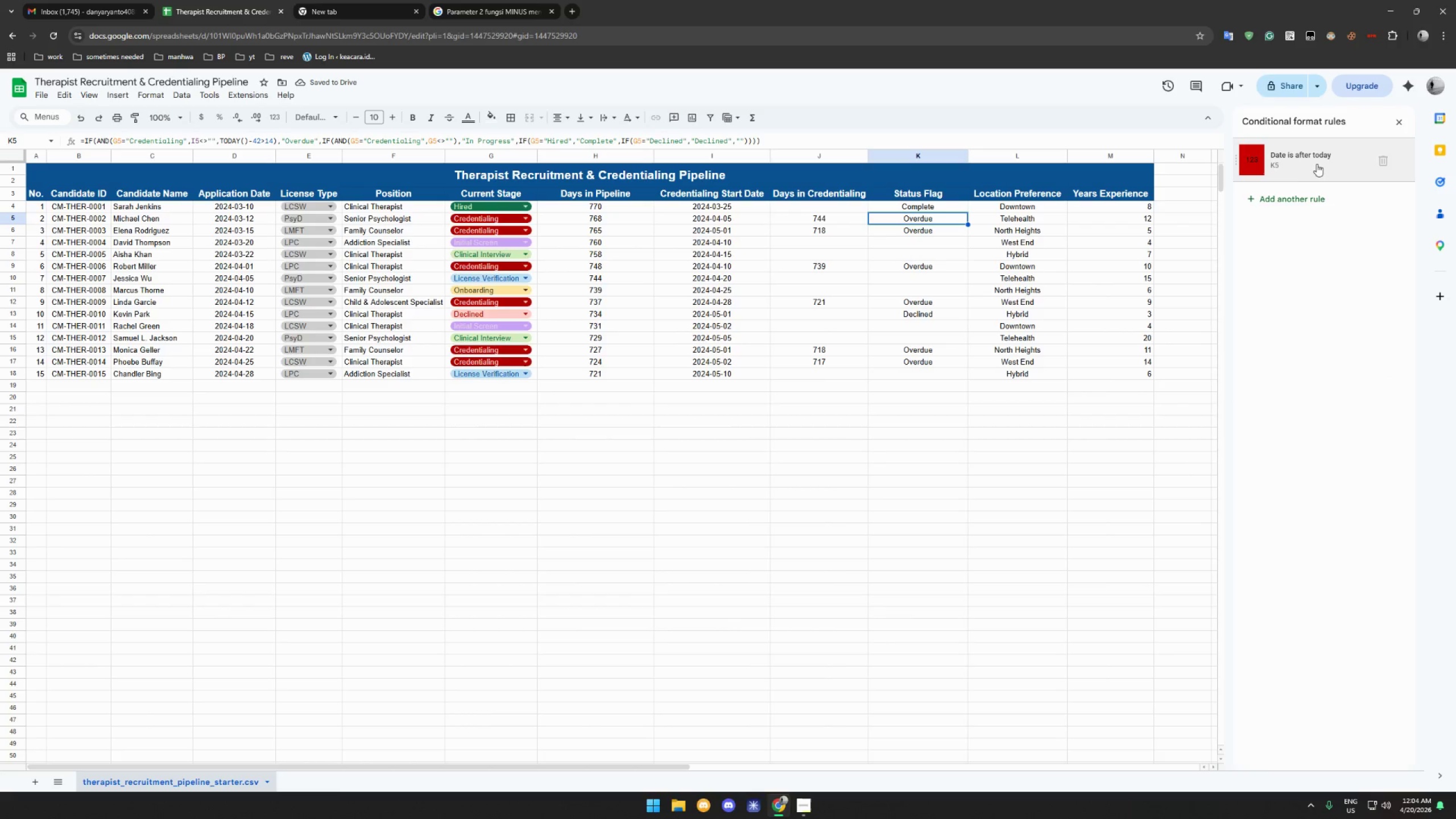 
scroll: coordinate [1334, 231], scroll_direction: up, amount: 6.0
 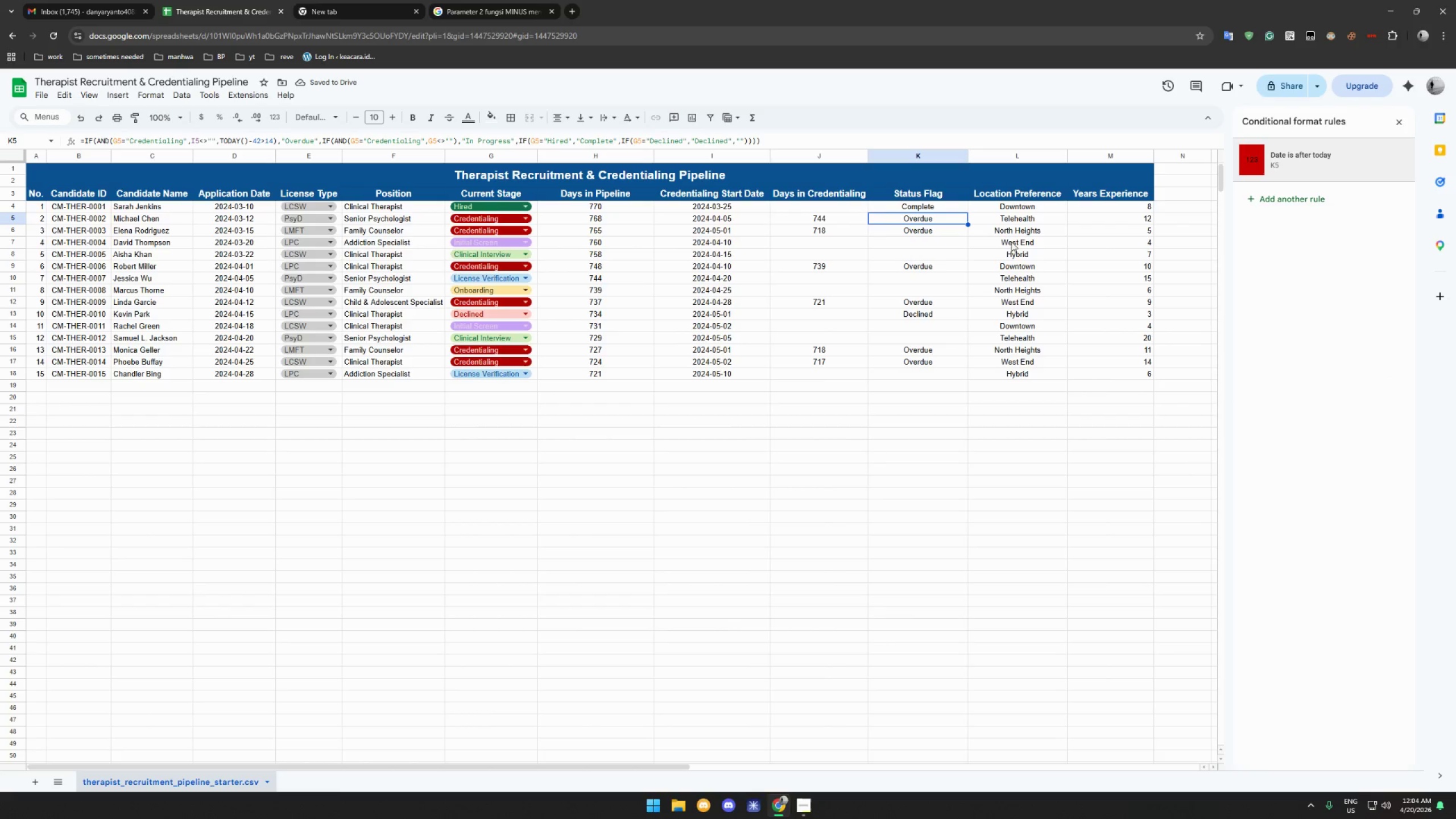 
left_click([1315, 244])
 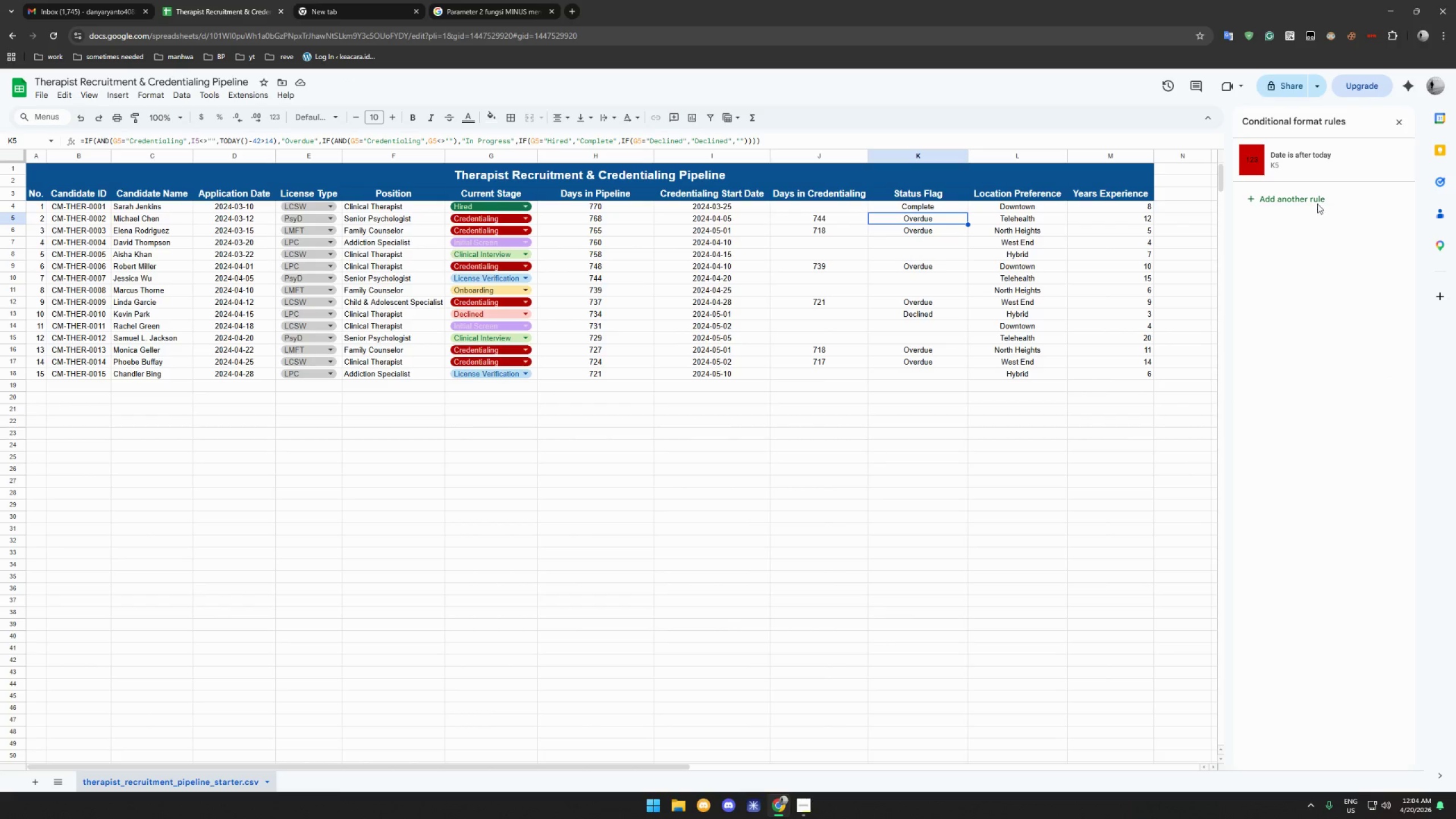 
mouse_move([1309, 177])
 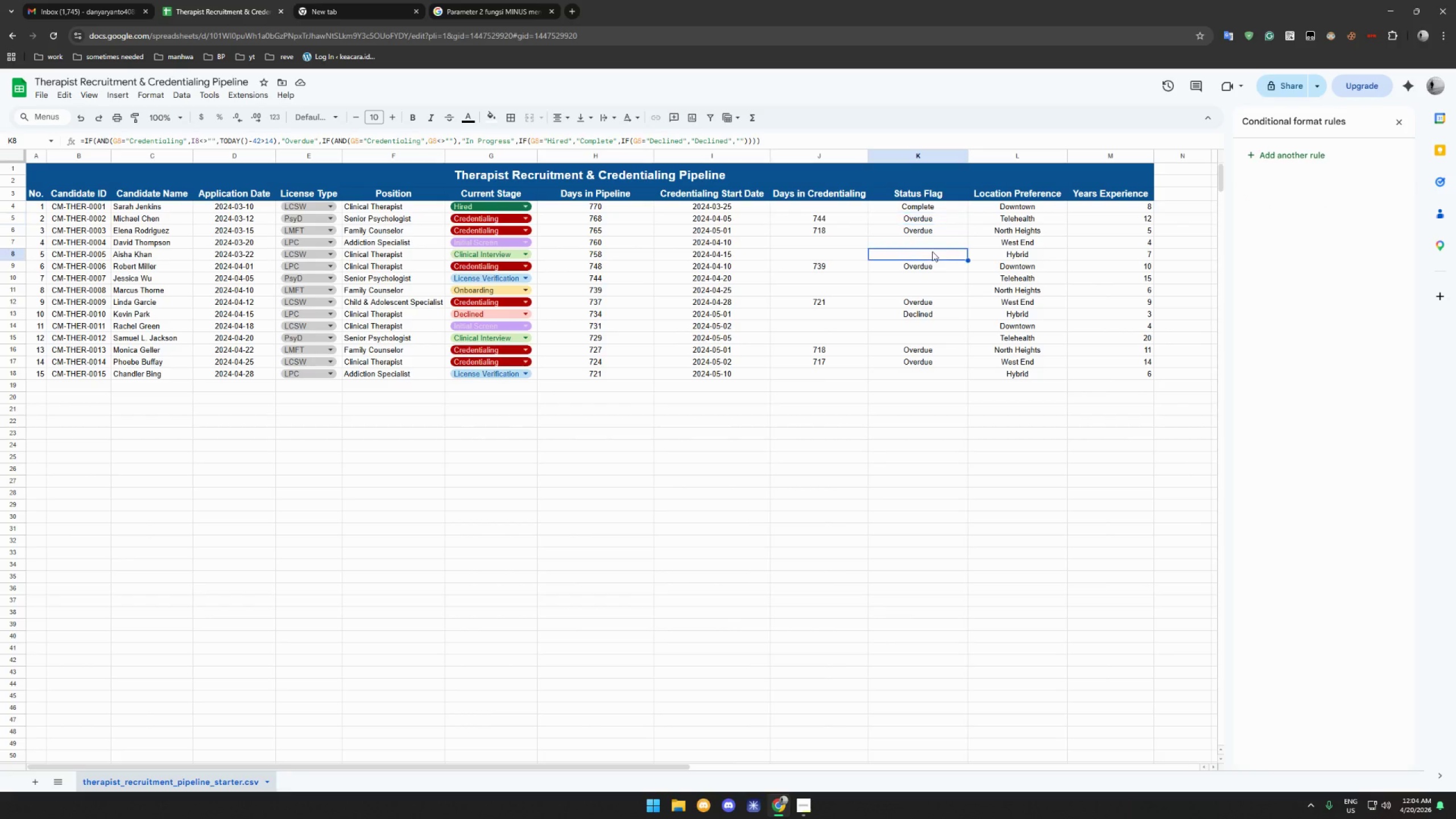 
double_click([944, 214])
 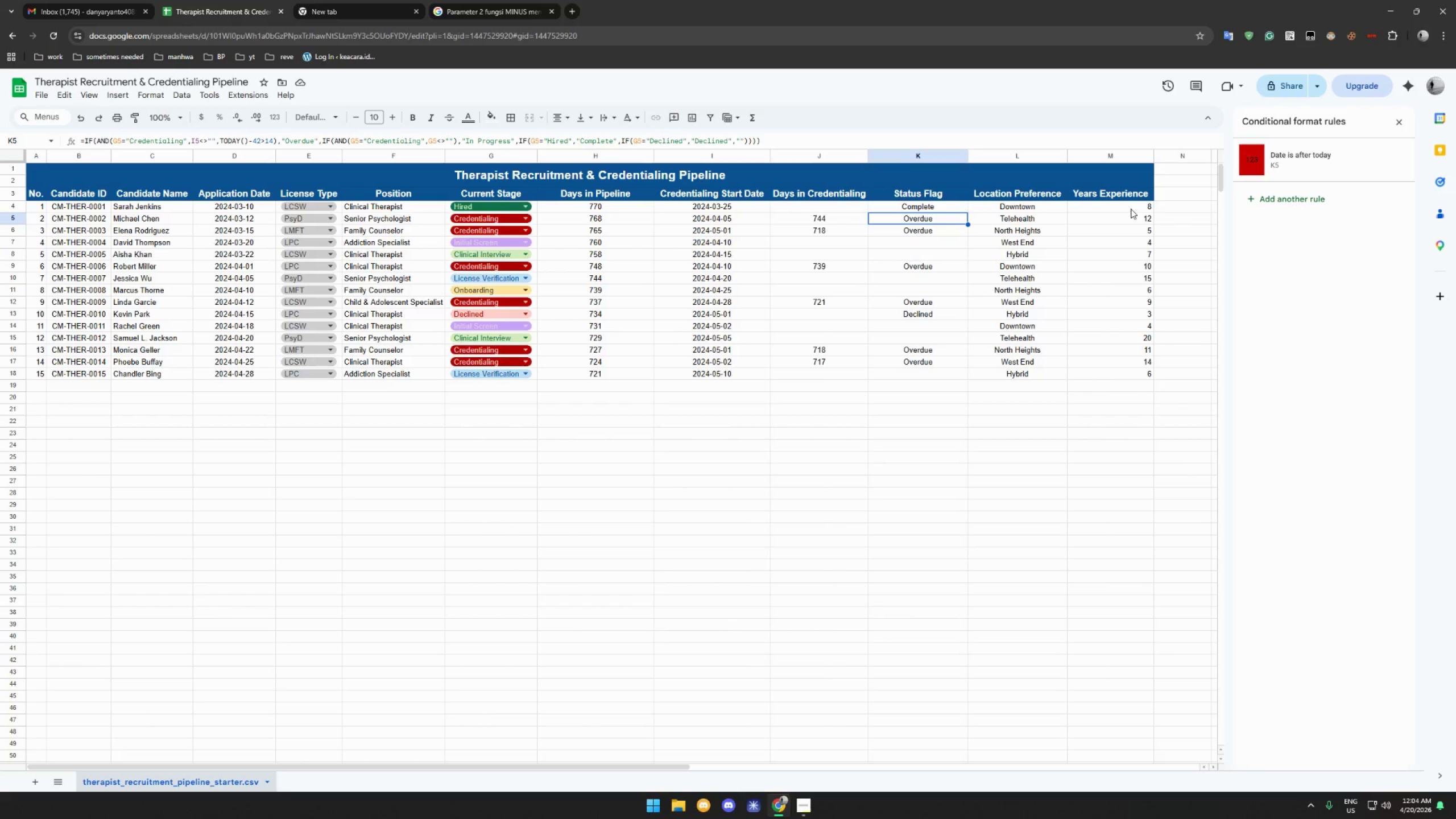 
wait(6.94)
 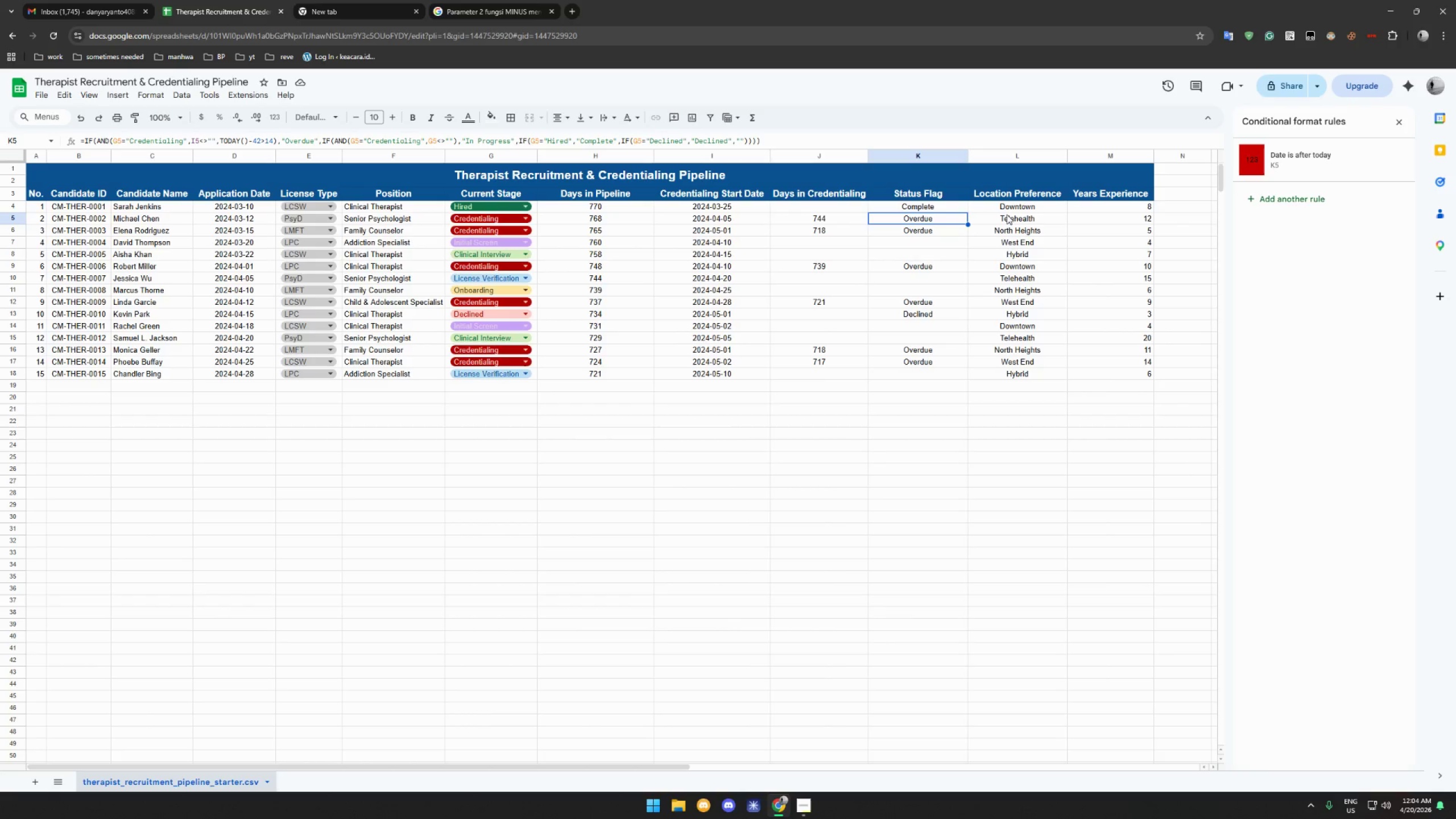 
scroll: coordinate [1316, 136], scroll_direction: up, amount: 4.0